 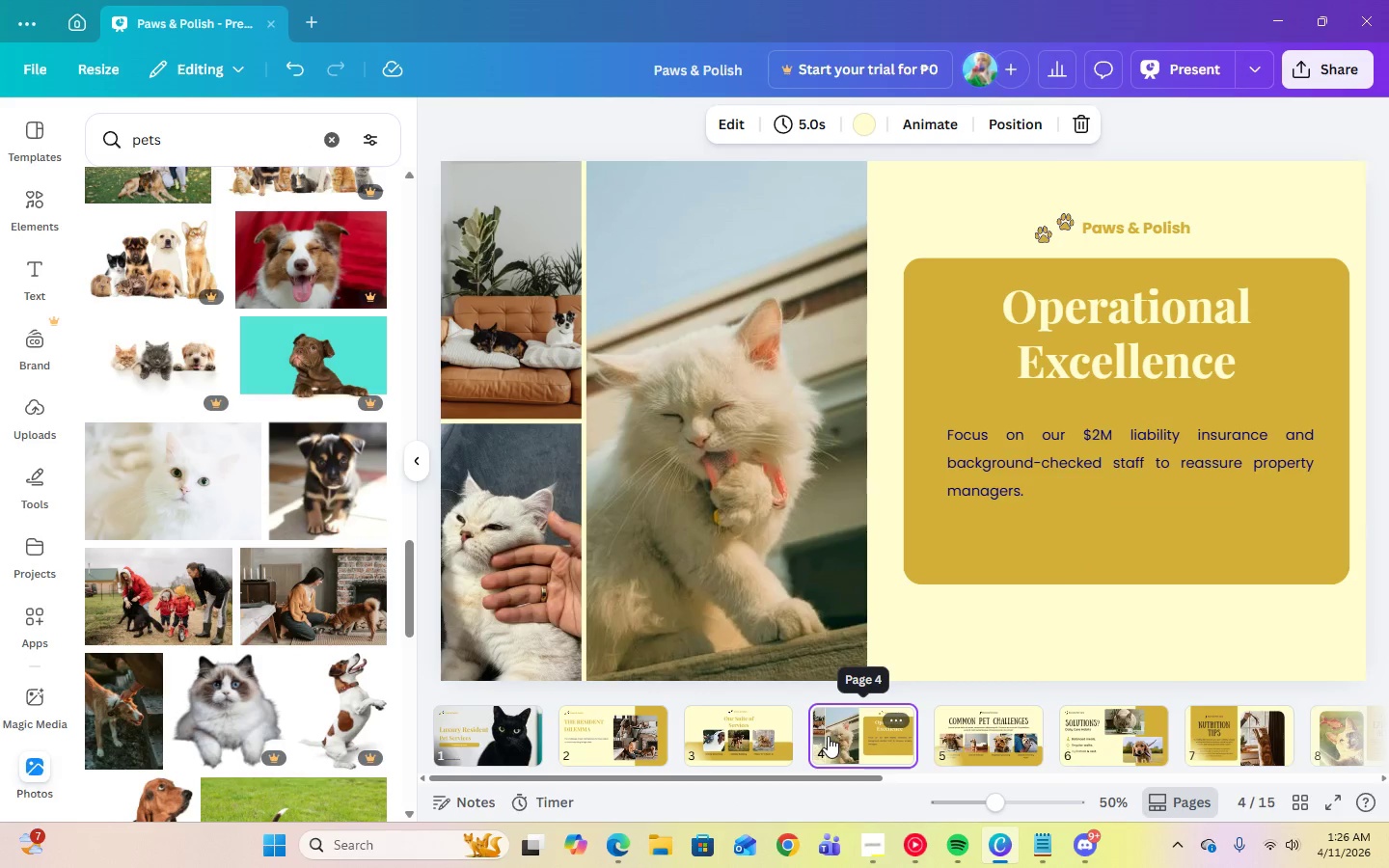 
left_click([981, 736])
 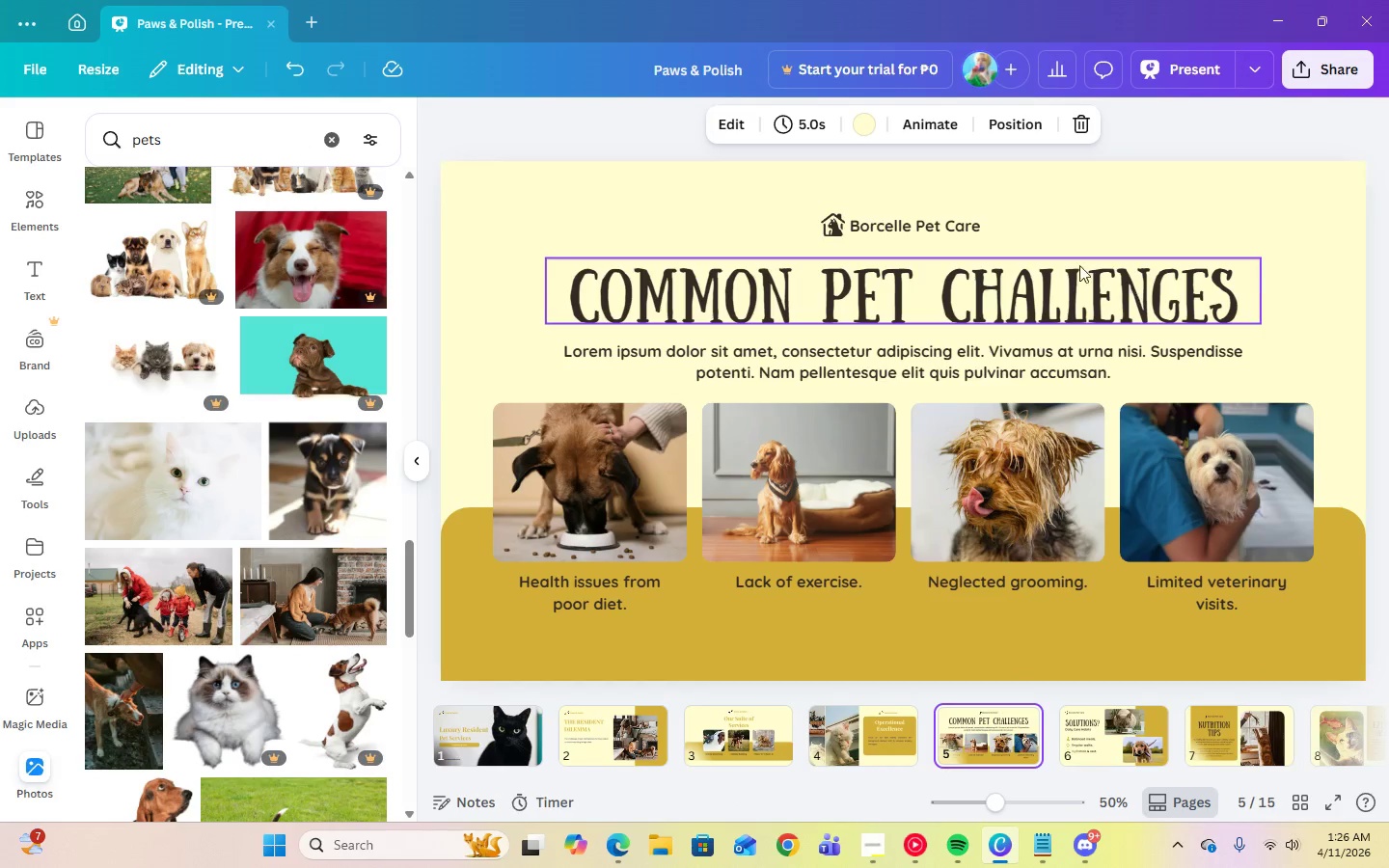 
left_click([956, 233])
 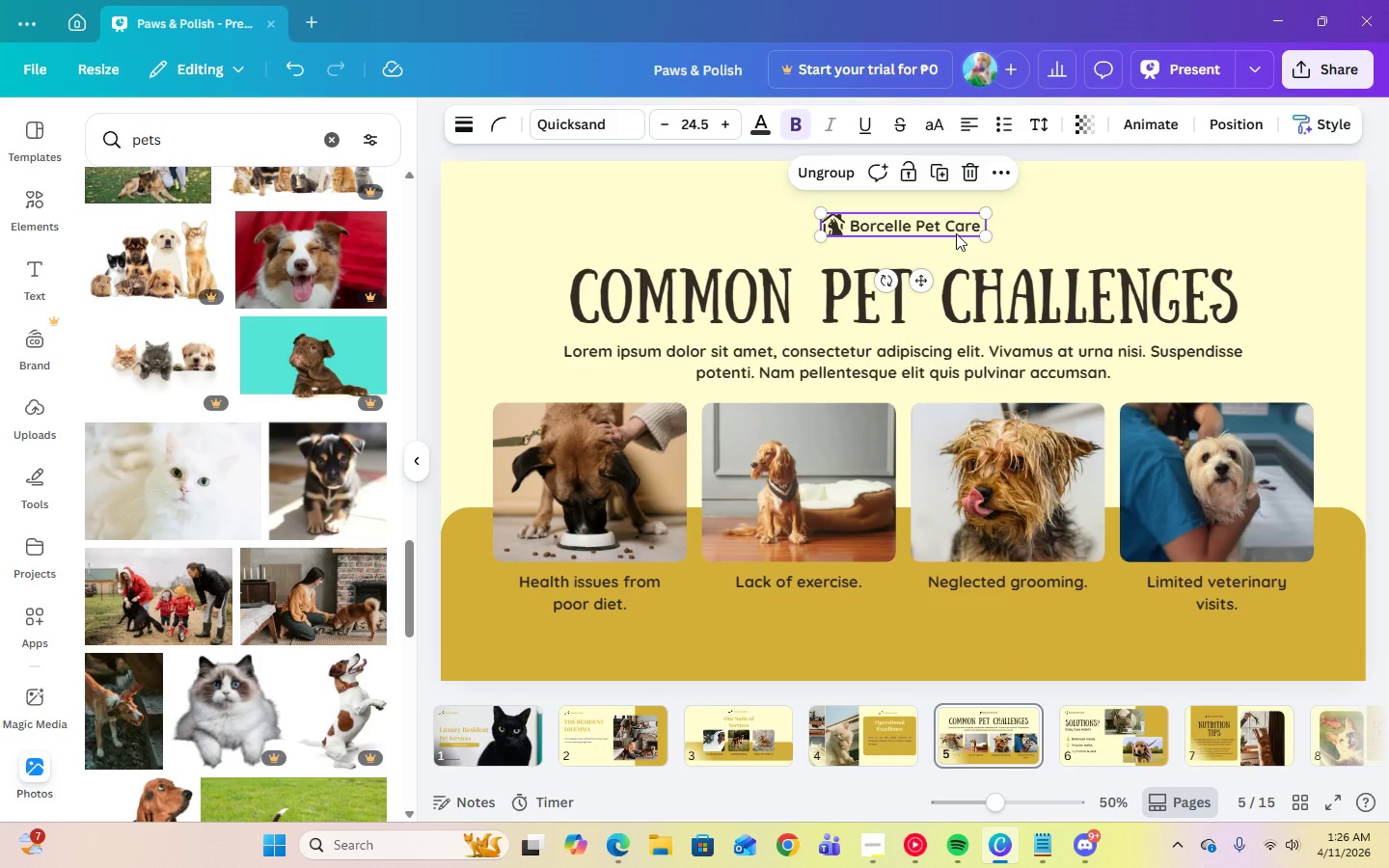 
key(Delete)
 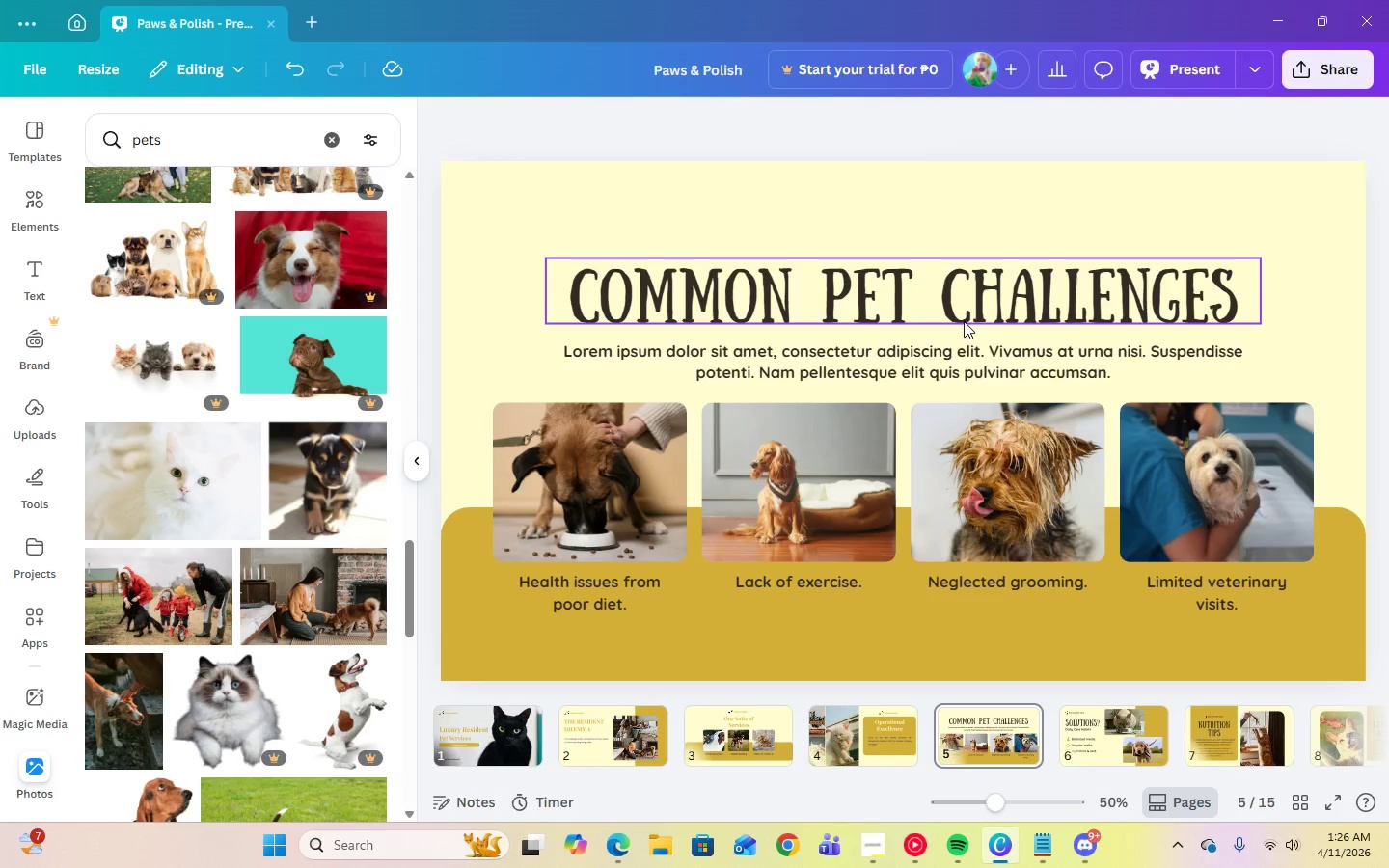 
left_click([964, 321])
 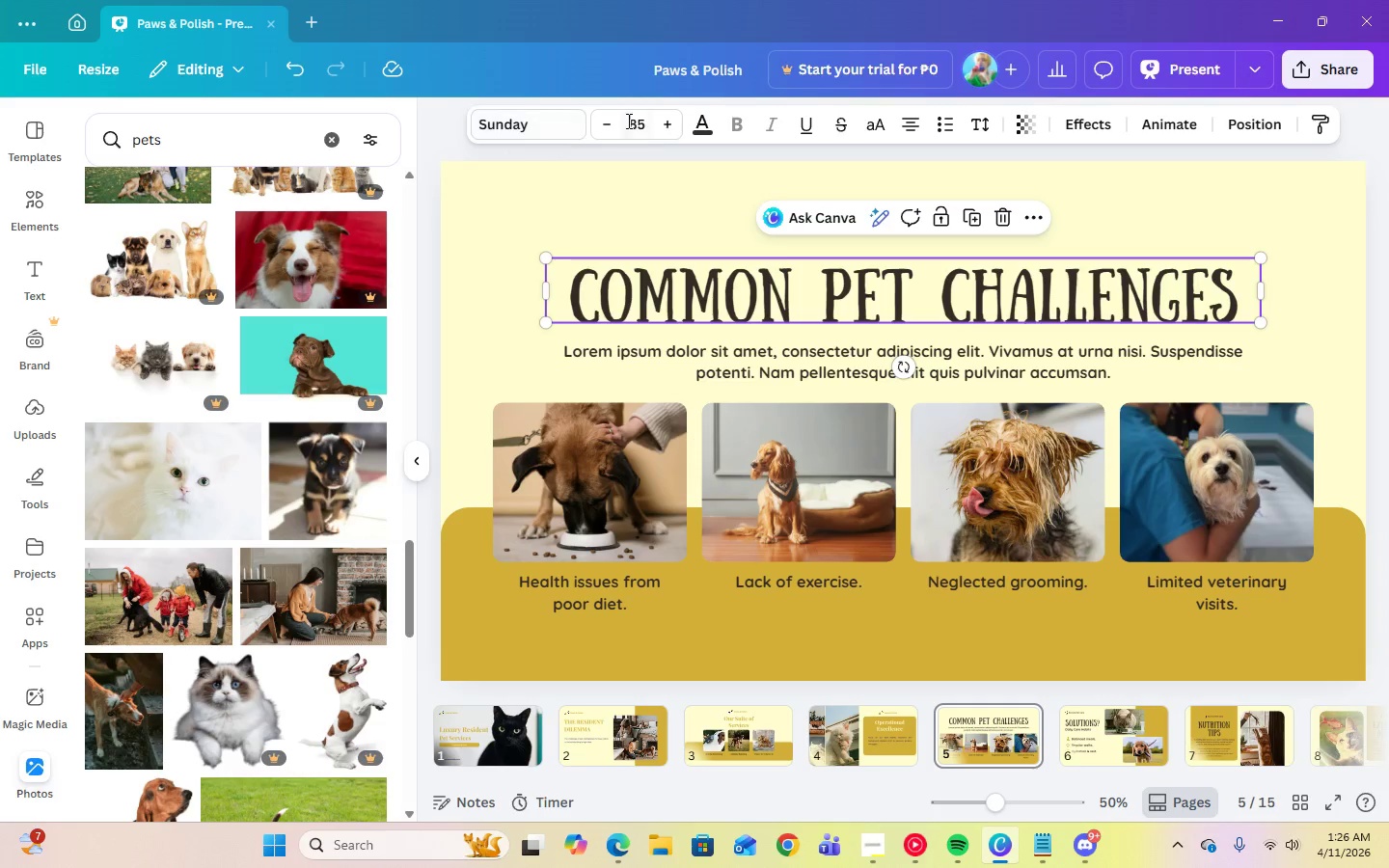 
left_click([640, 122])
 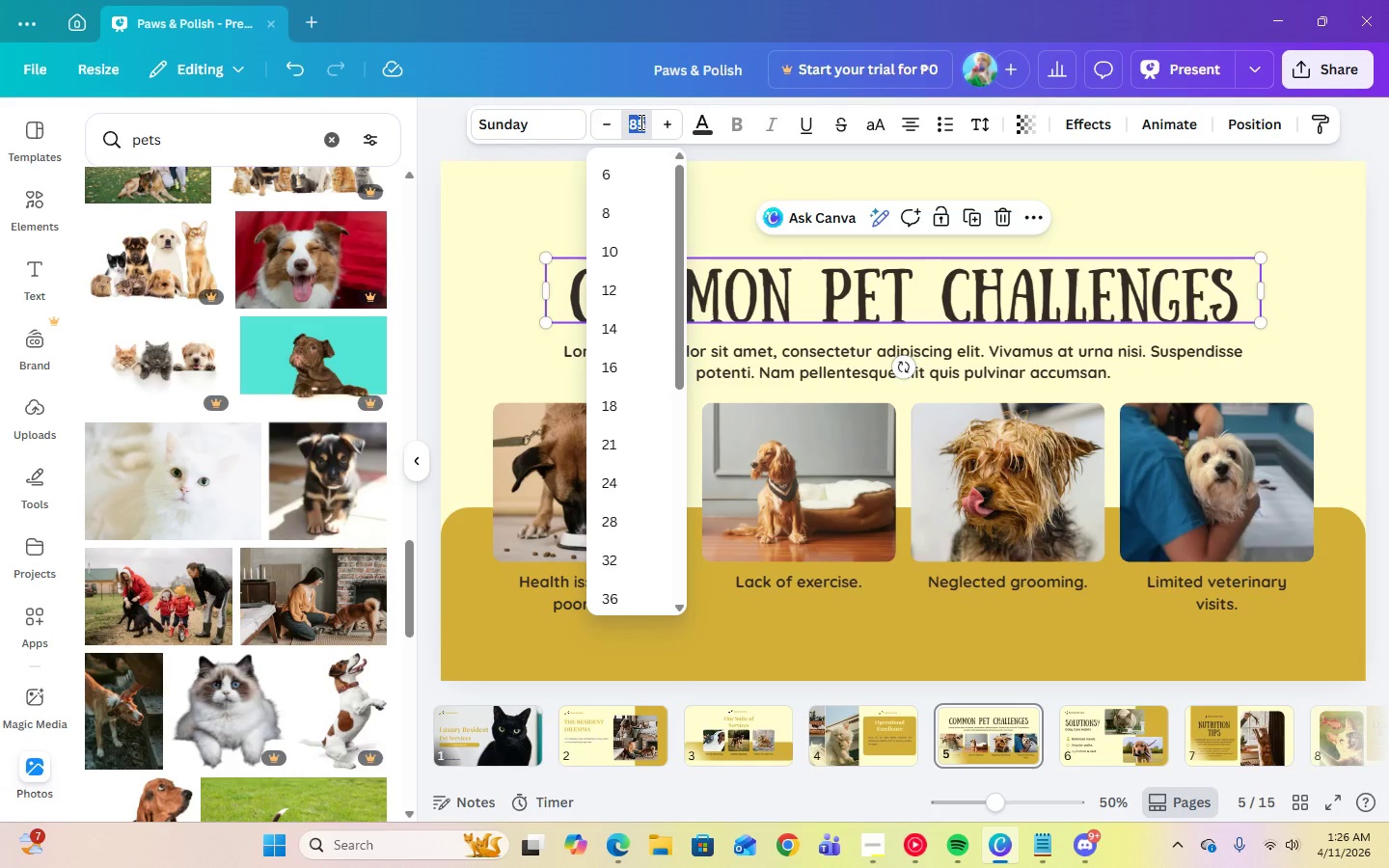 
key(Numpad7)
 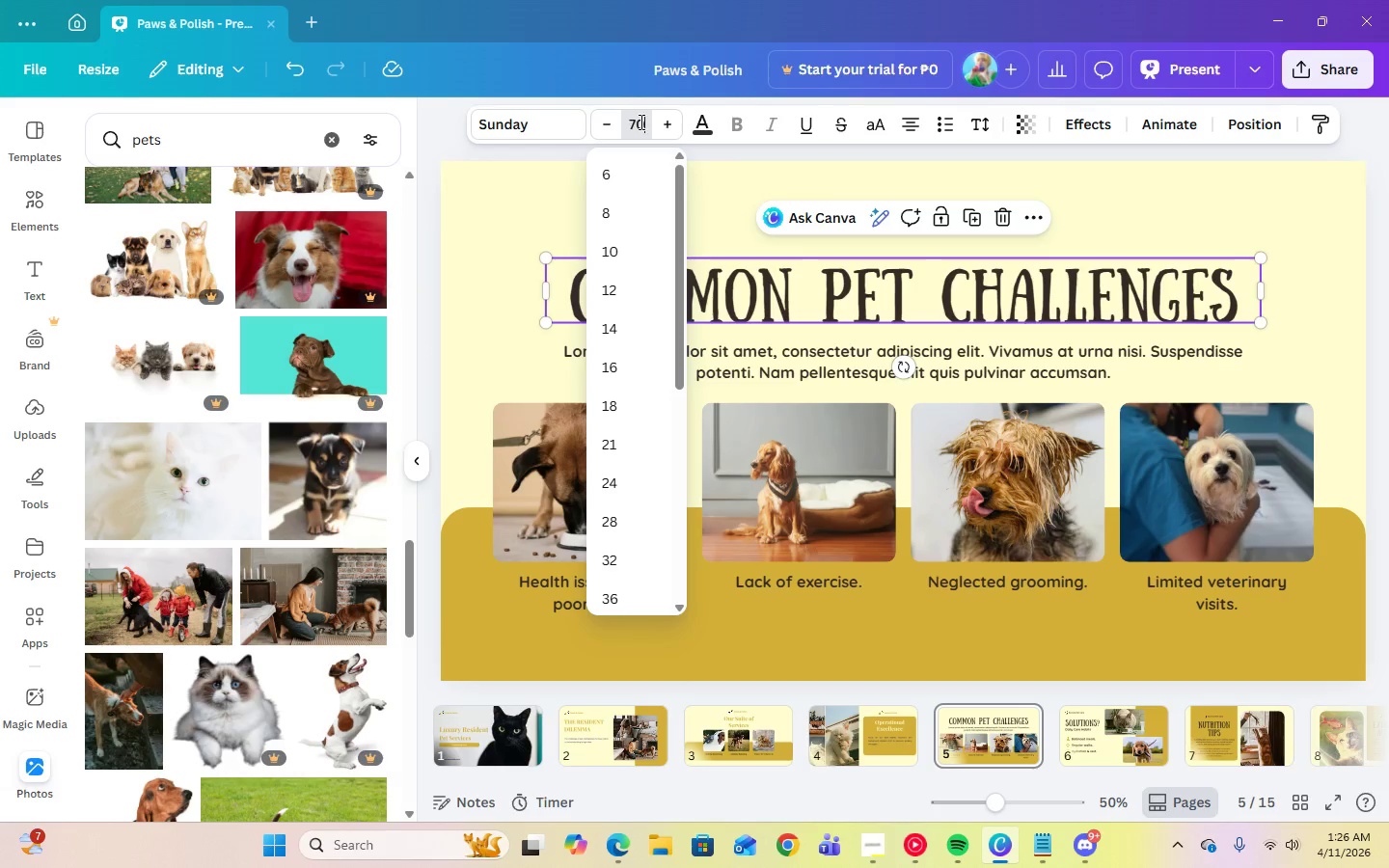 
key(Numpad0)
 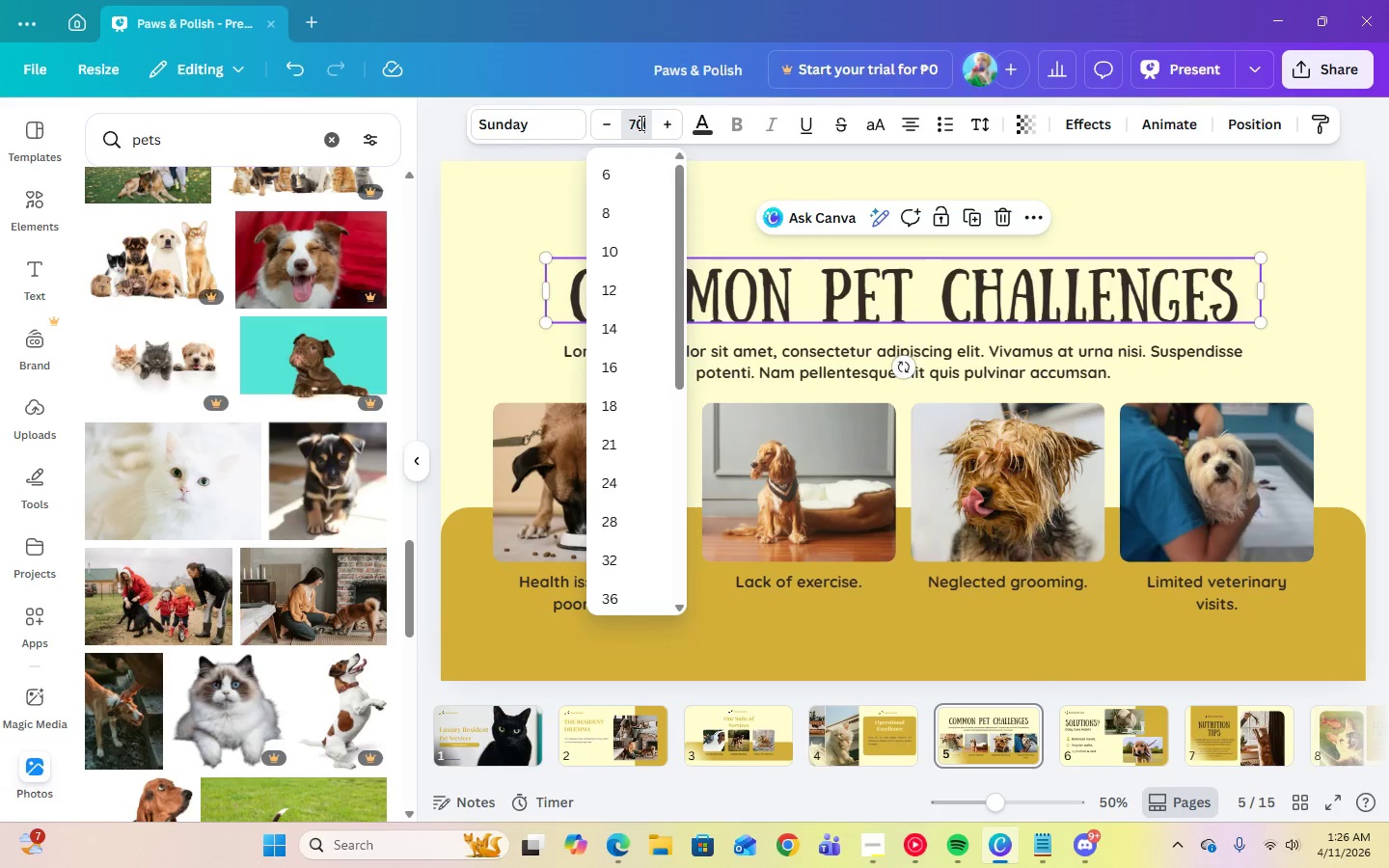 
key(Enter)
 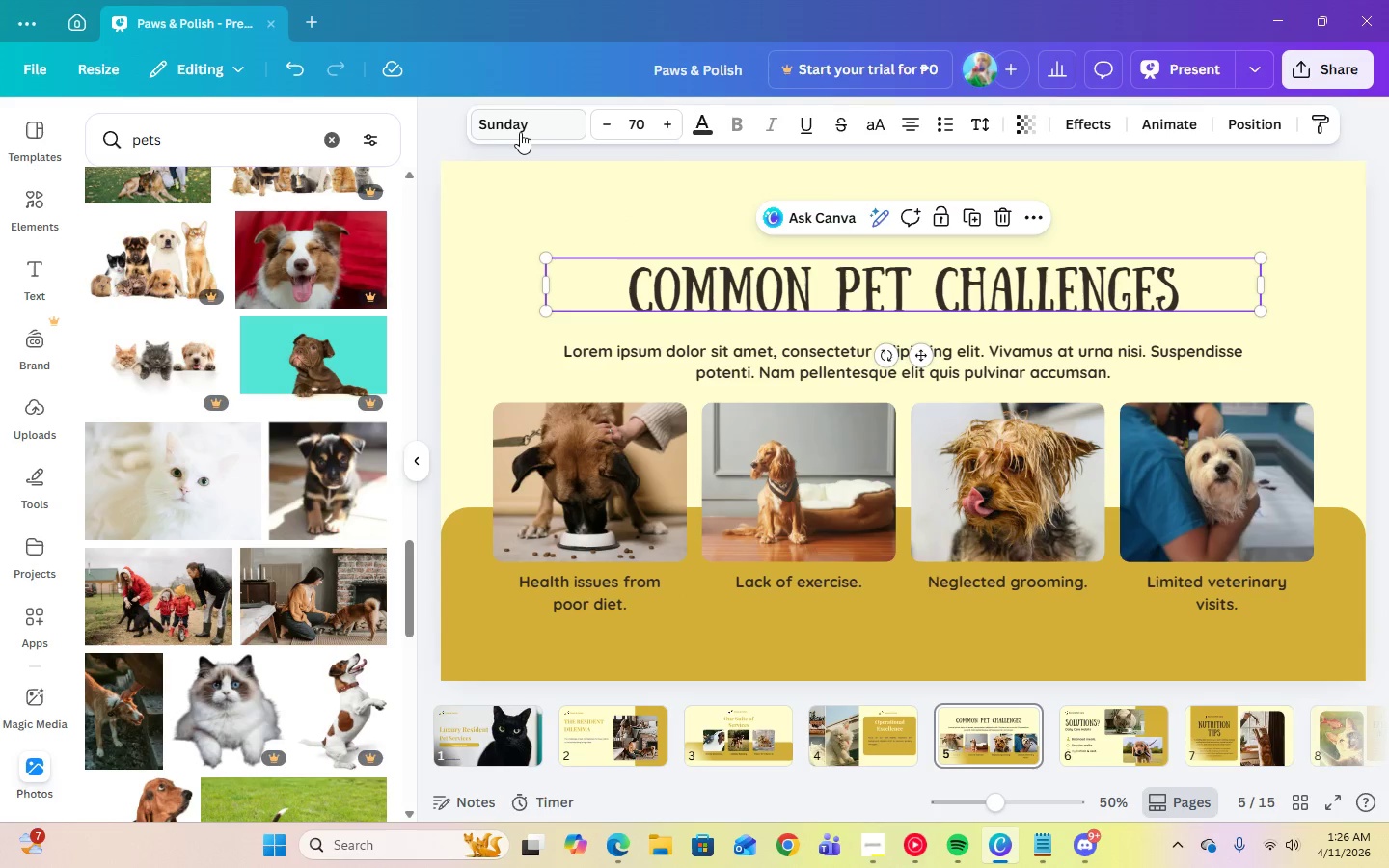 
left_click([521, 133])
 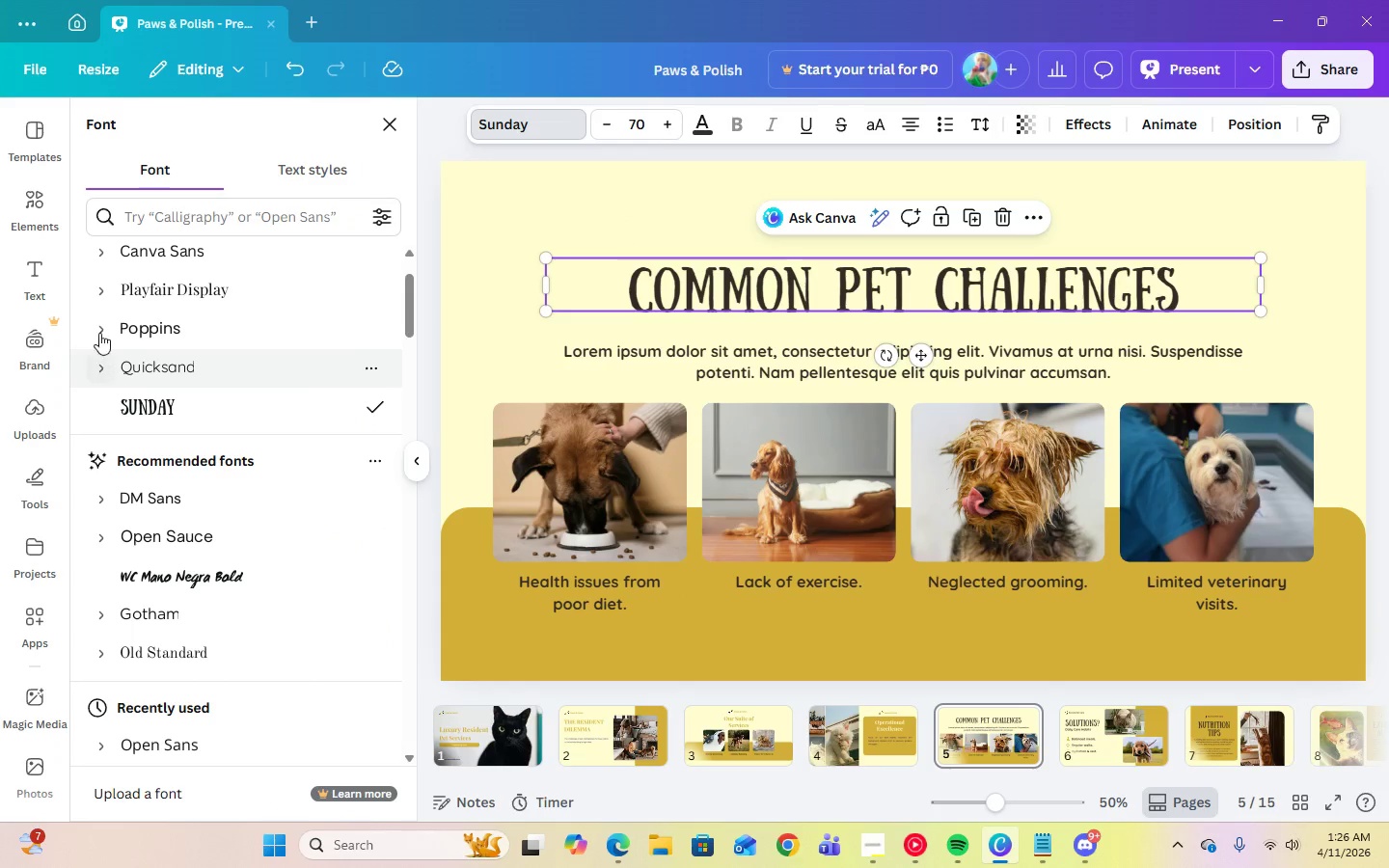 
left_click([95, 297])
 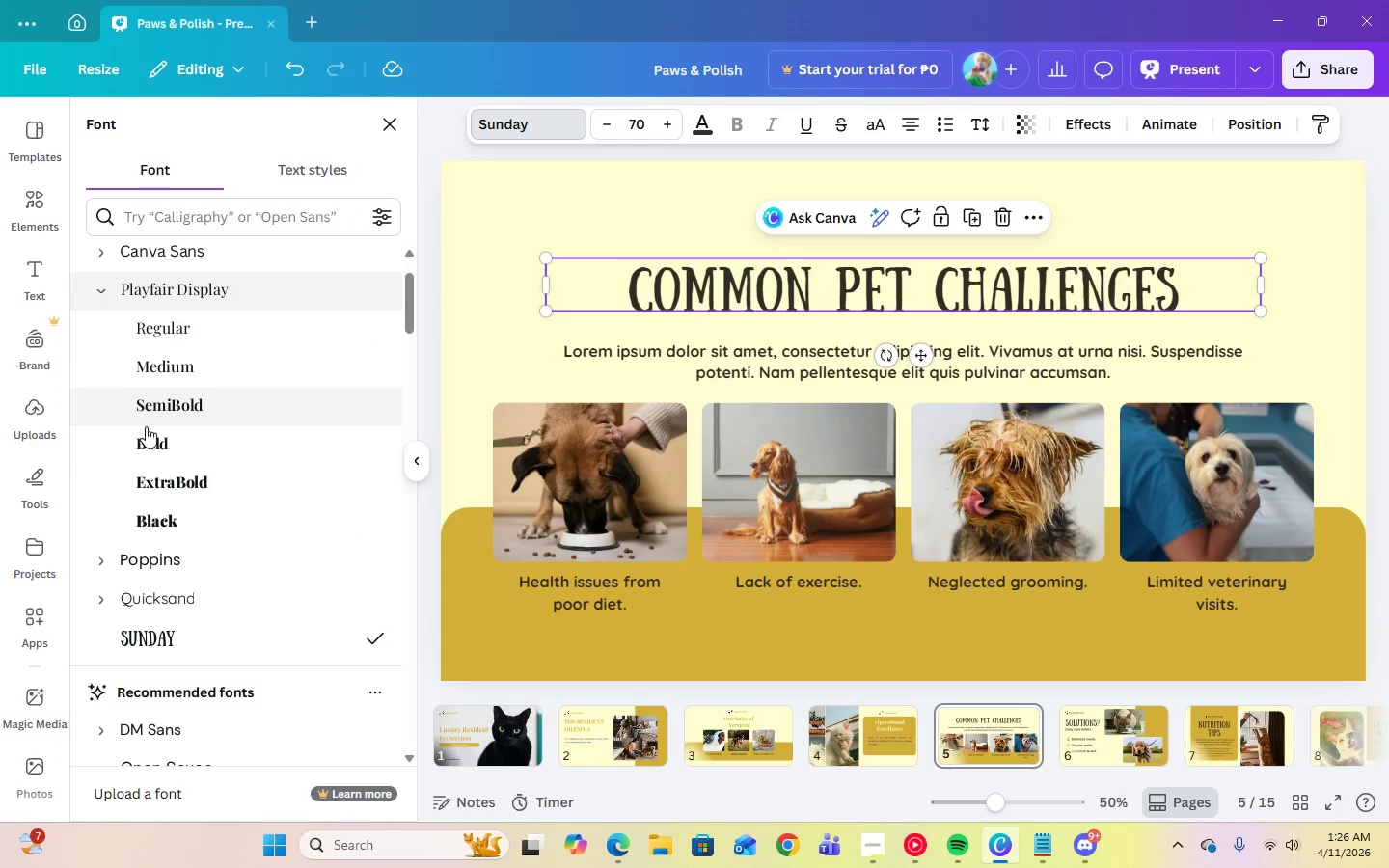 
left_click([152, 445])
 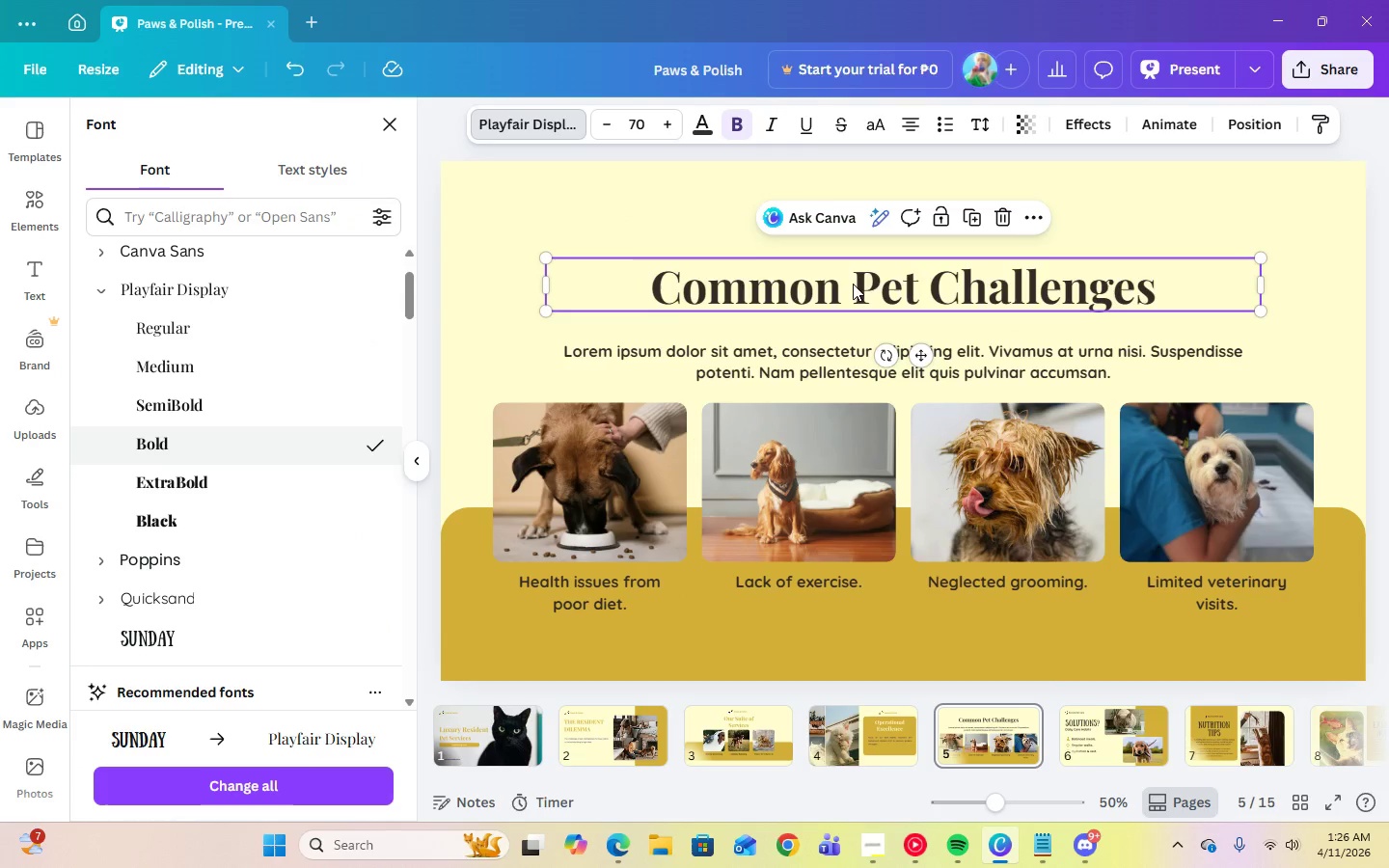 
left_click([889, 267])
 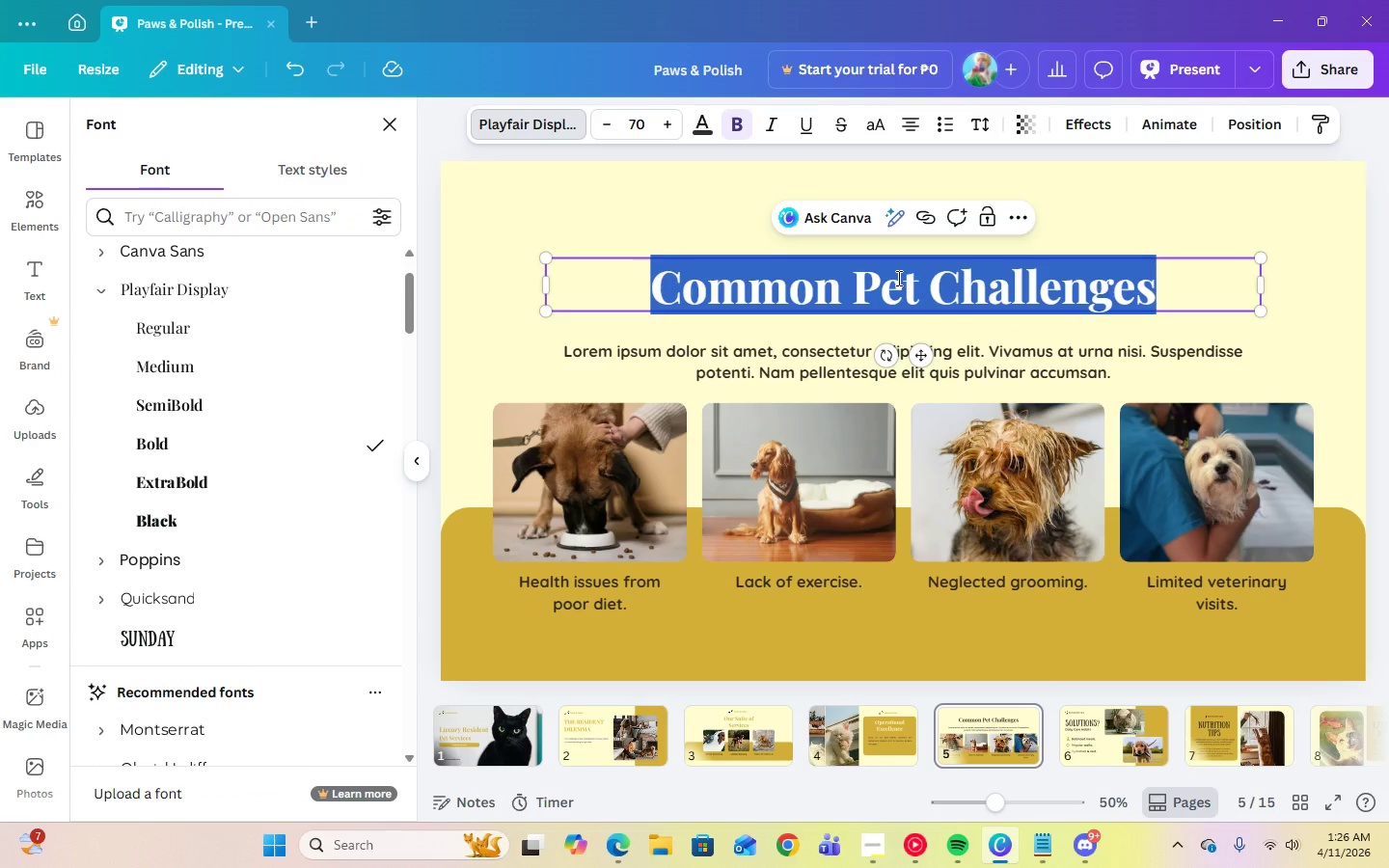 
type(Property Benefits)
 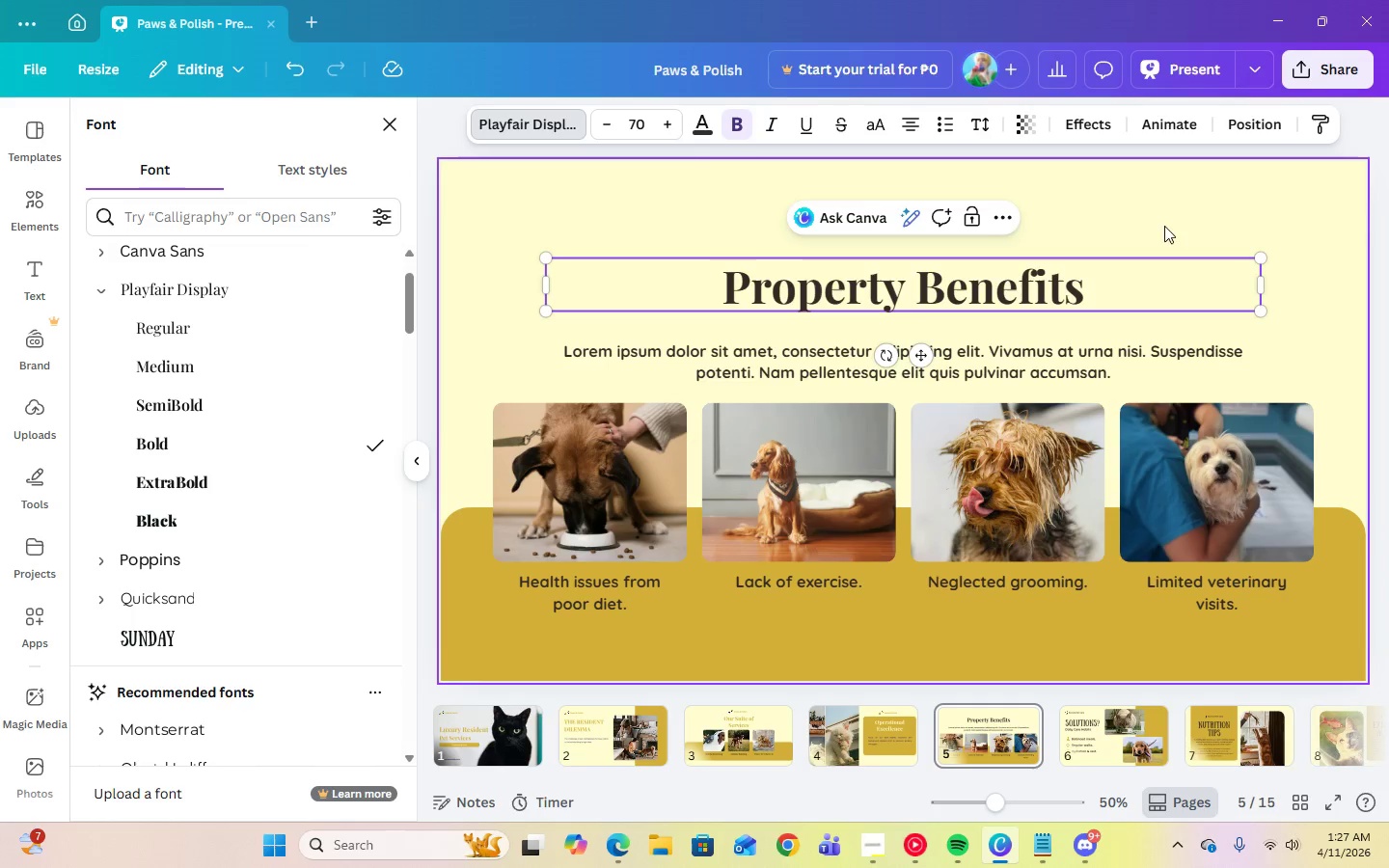 
left_click([1164, 201])
 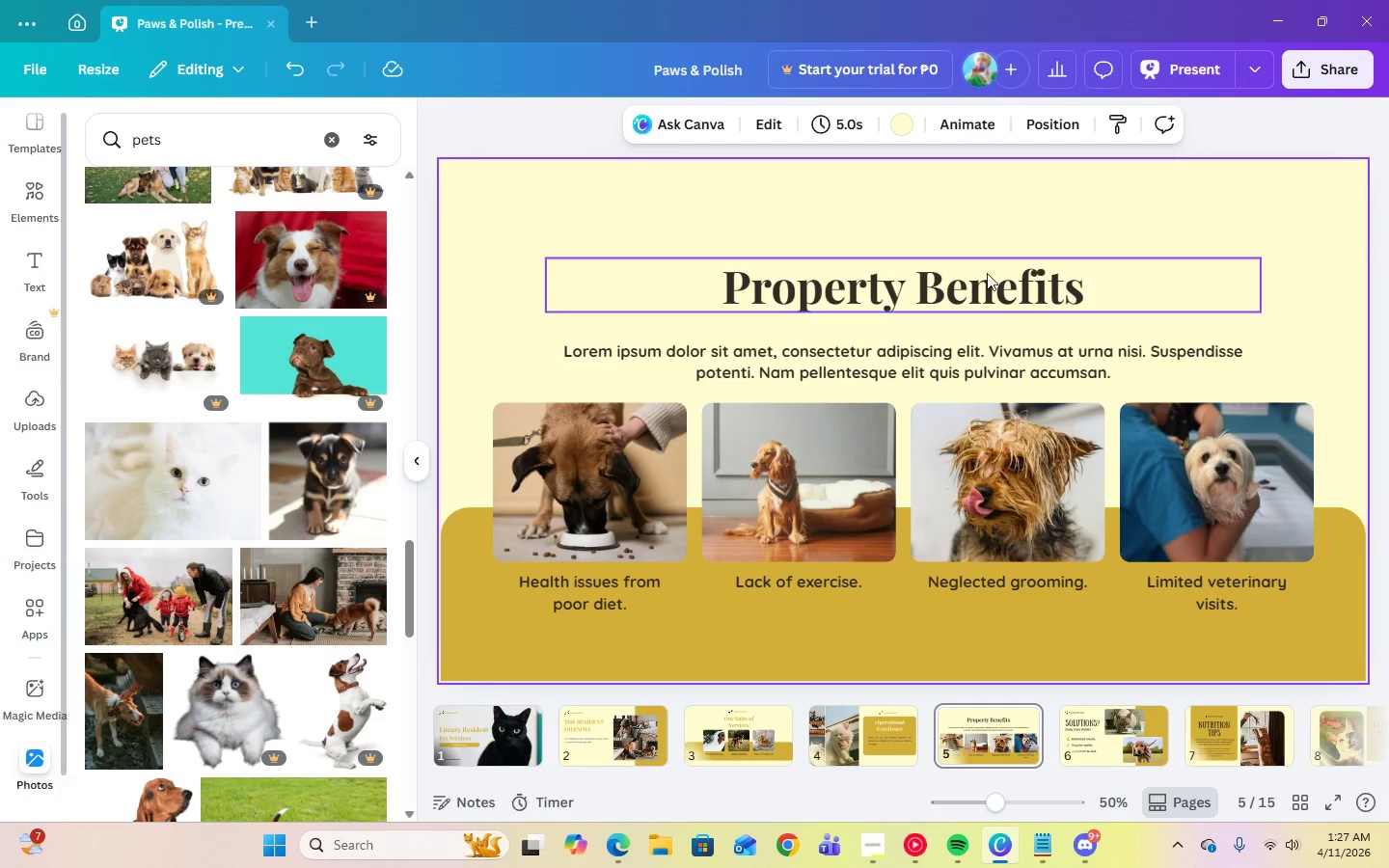 
left_click([981, 278])
 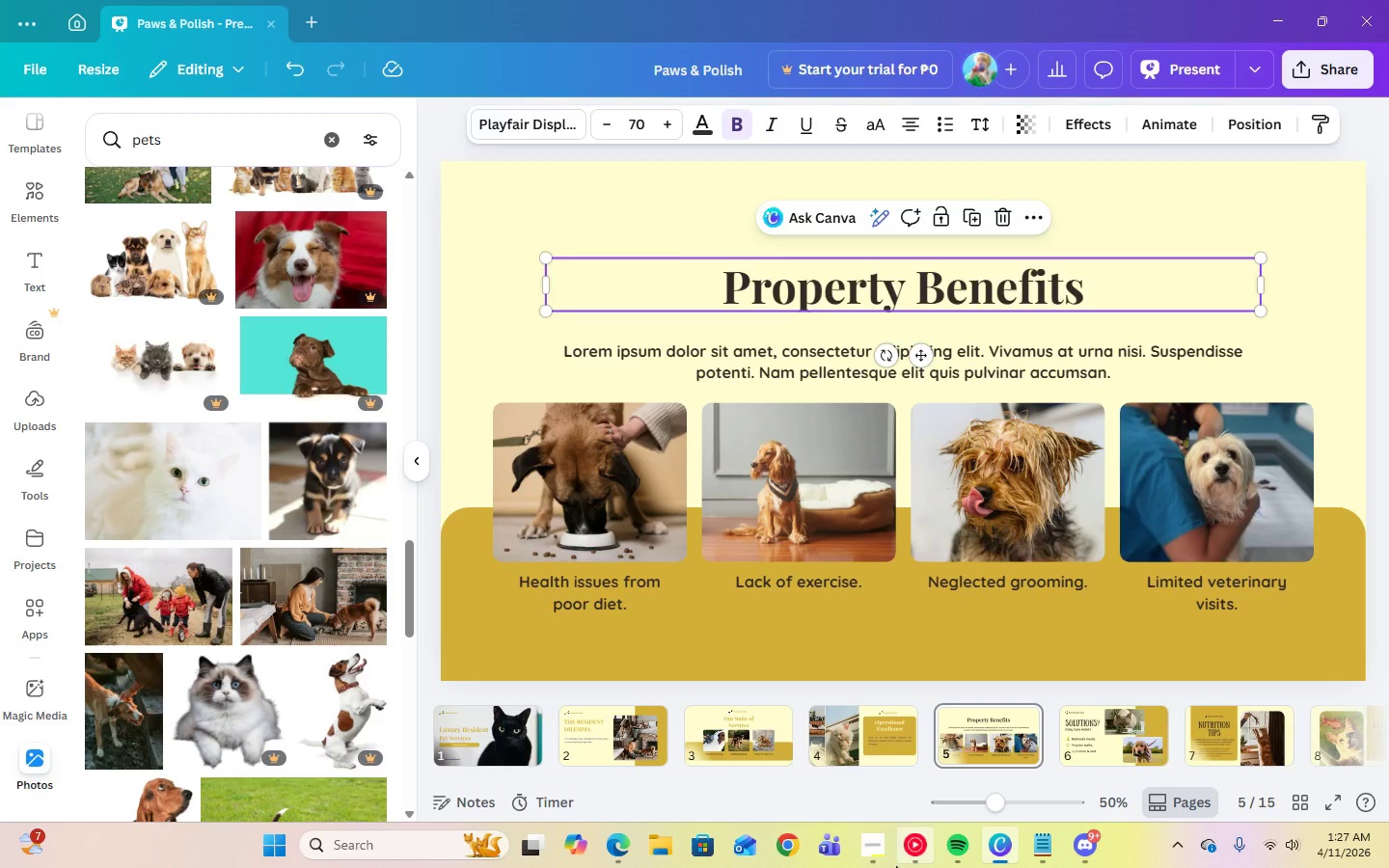 
left_click([870, 851])
 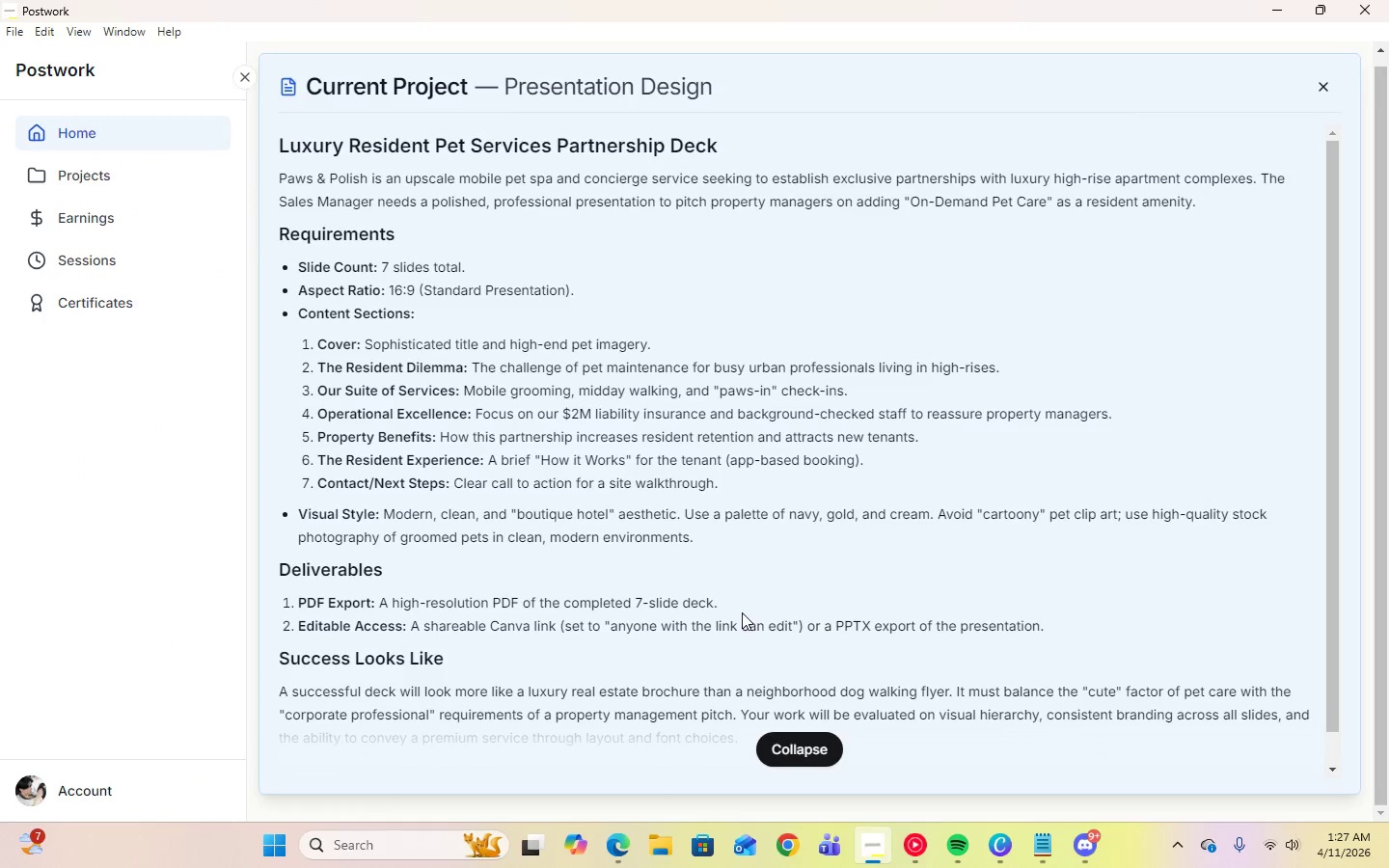 
wait(6.16)
 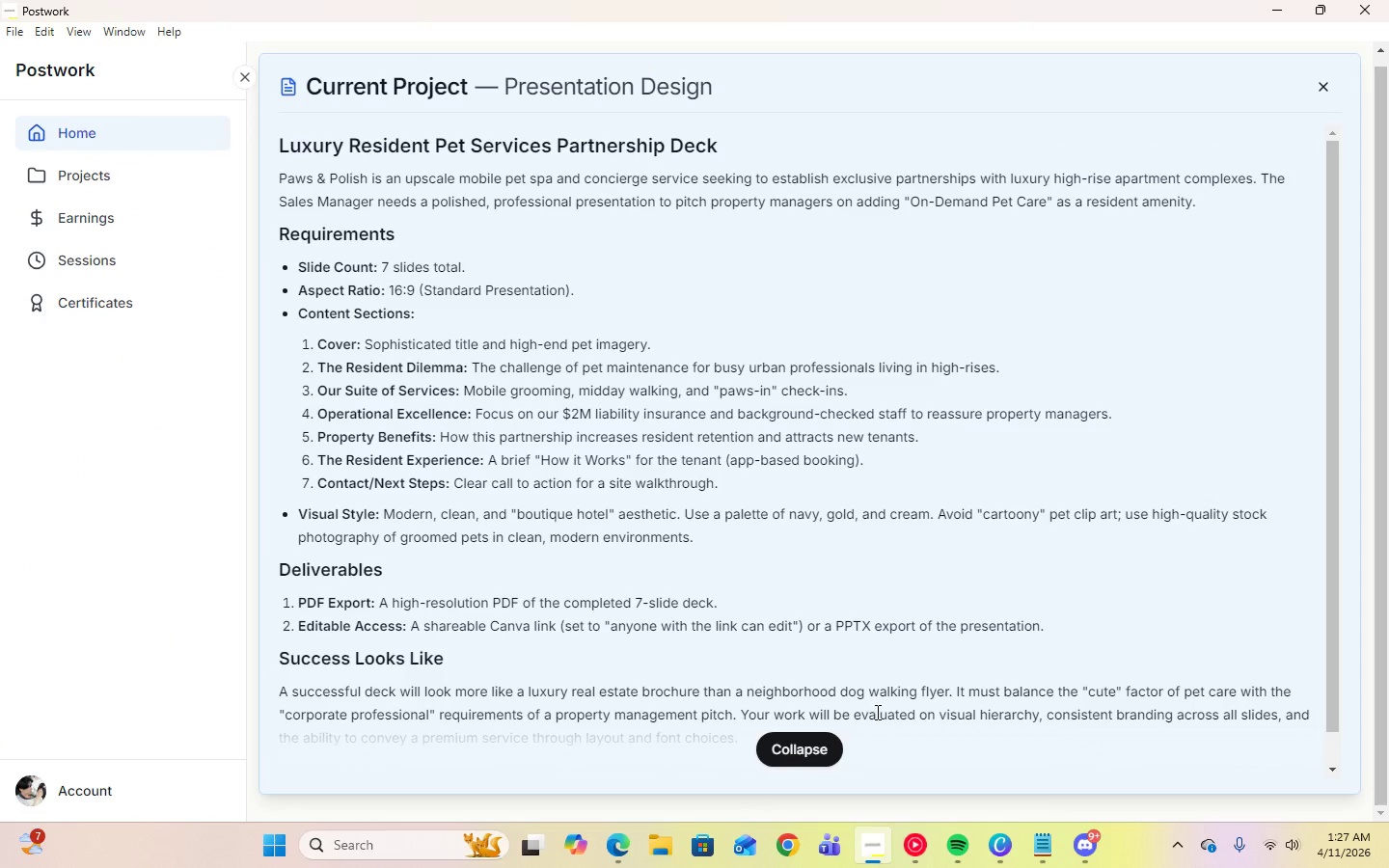 
left_click([1010, 853])
 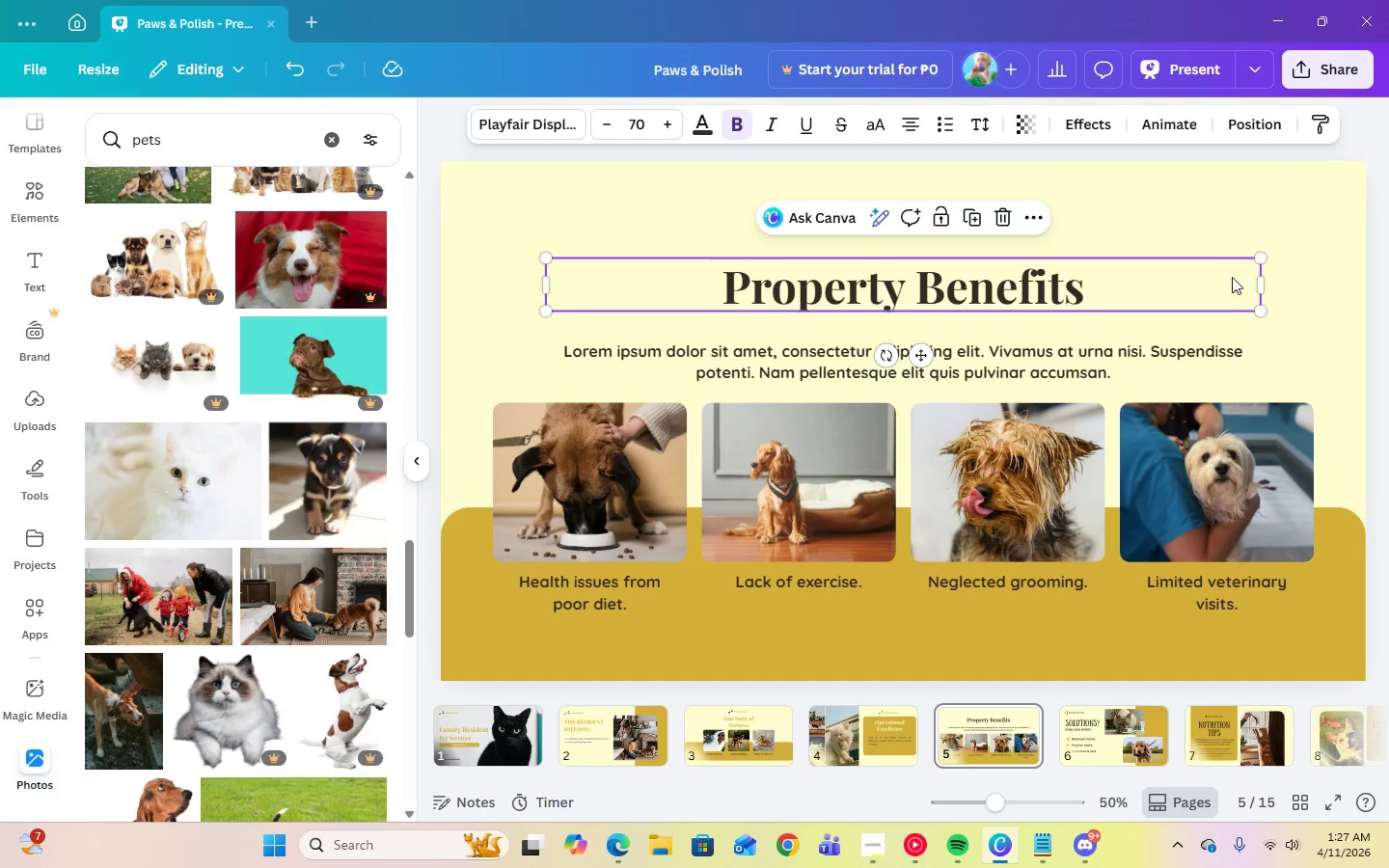 
left_click([1251, 194])
 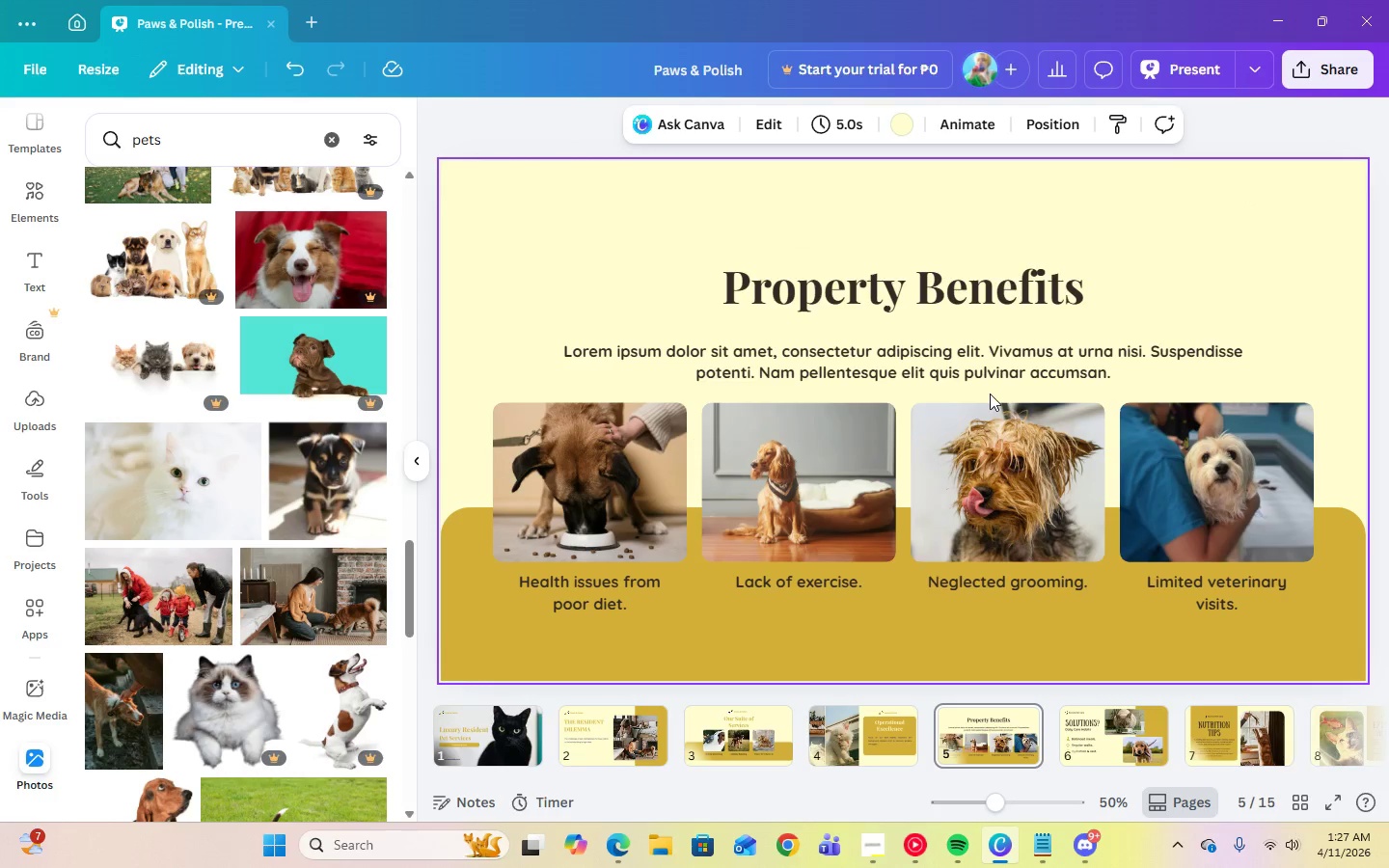 
left_click([983, 372])
 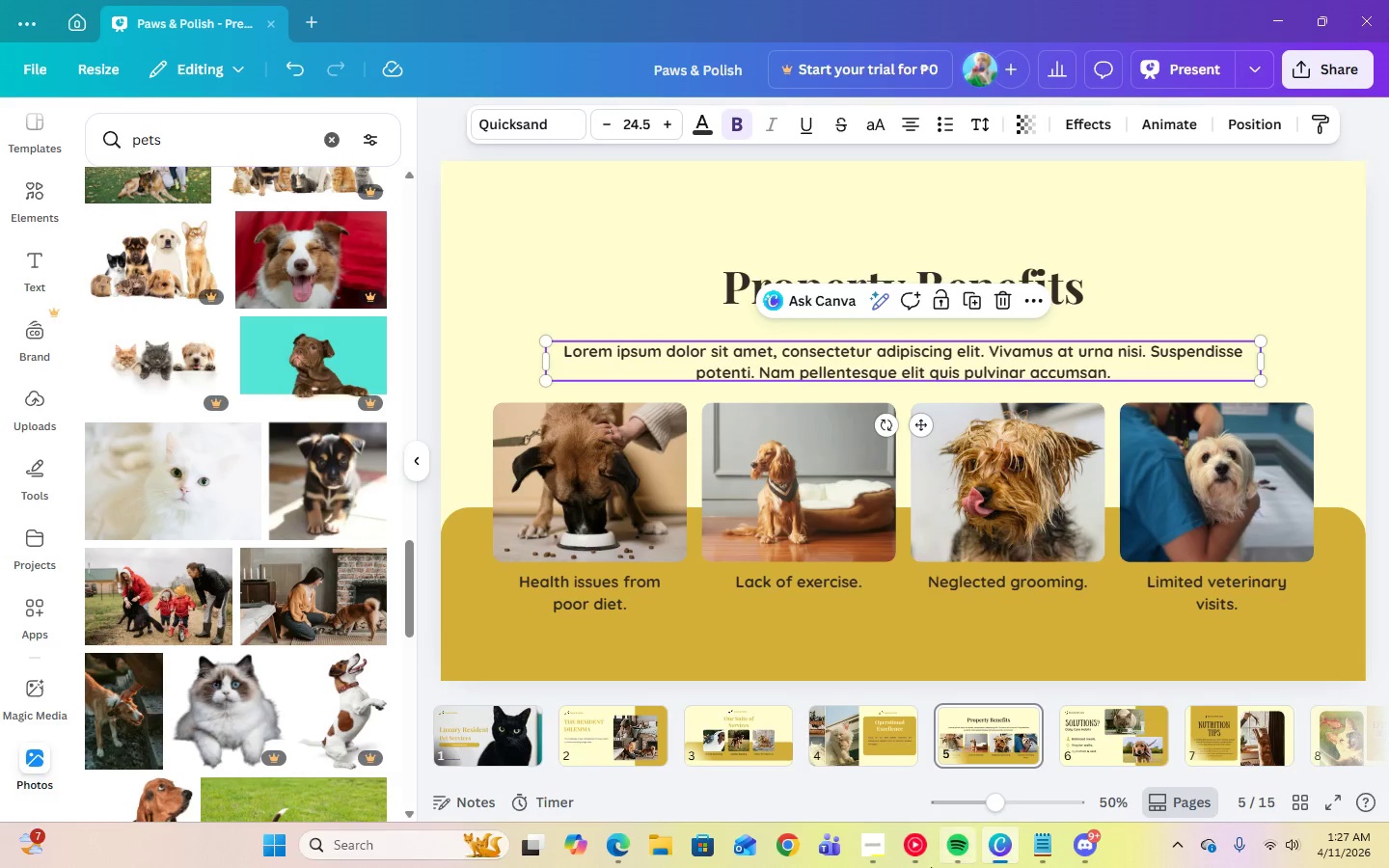 
left_click([886, 853])